 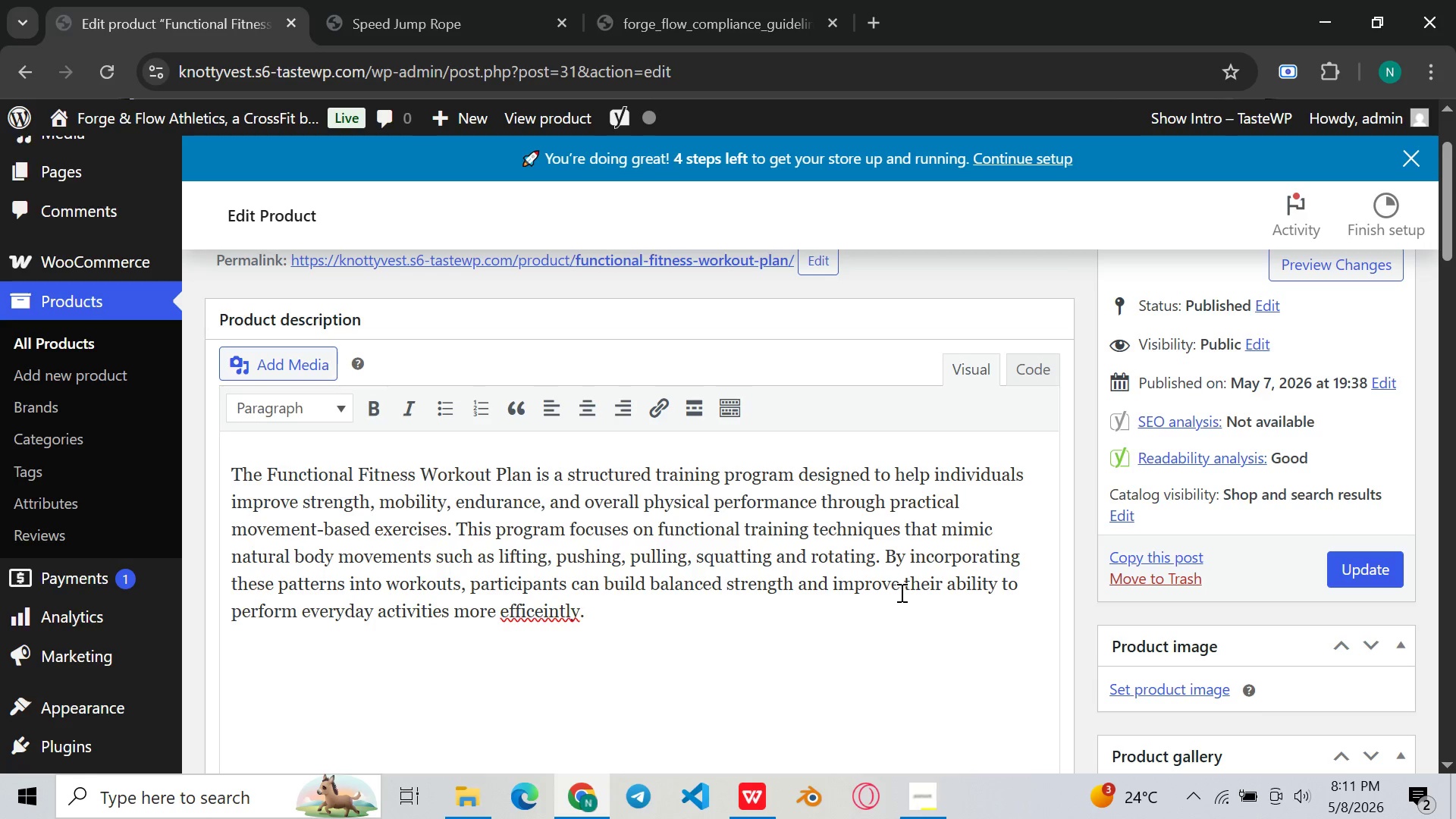 
left_click([548, 613])
 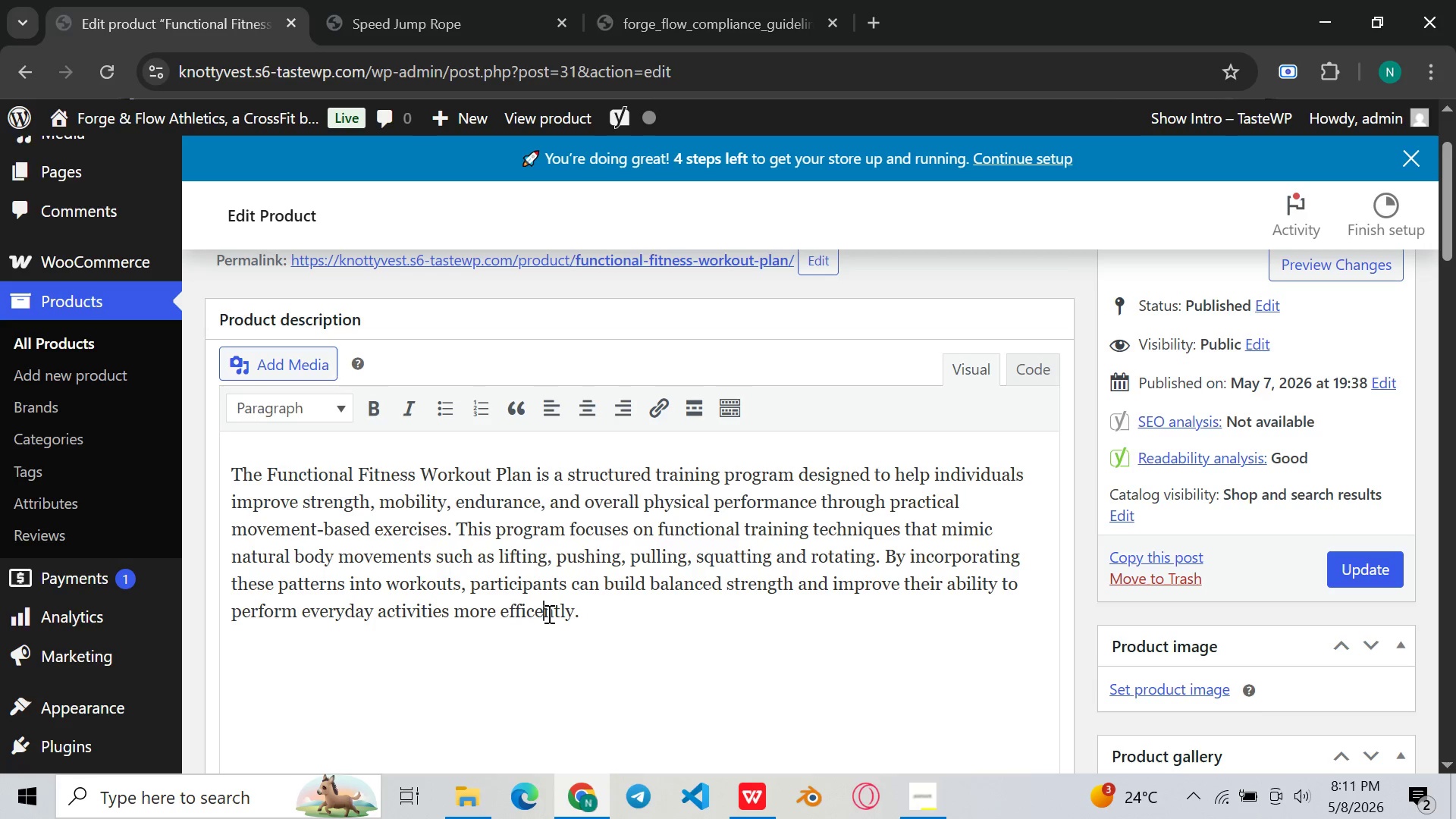 
key(Backspace)
key(Backspace)
type(ie)
 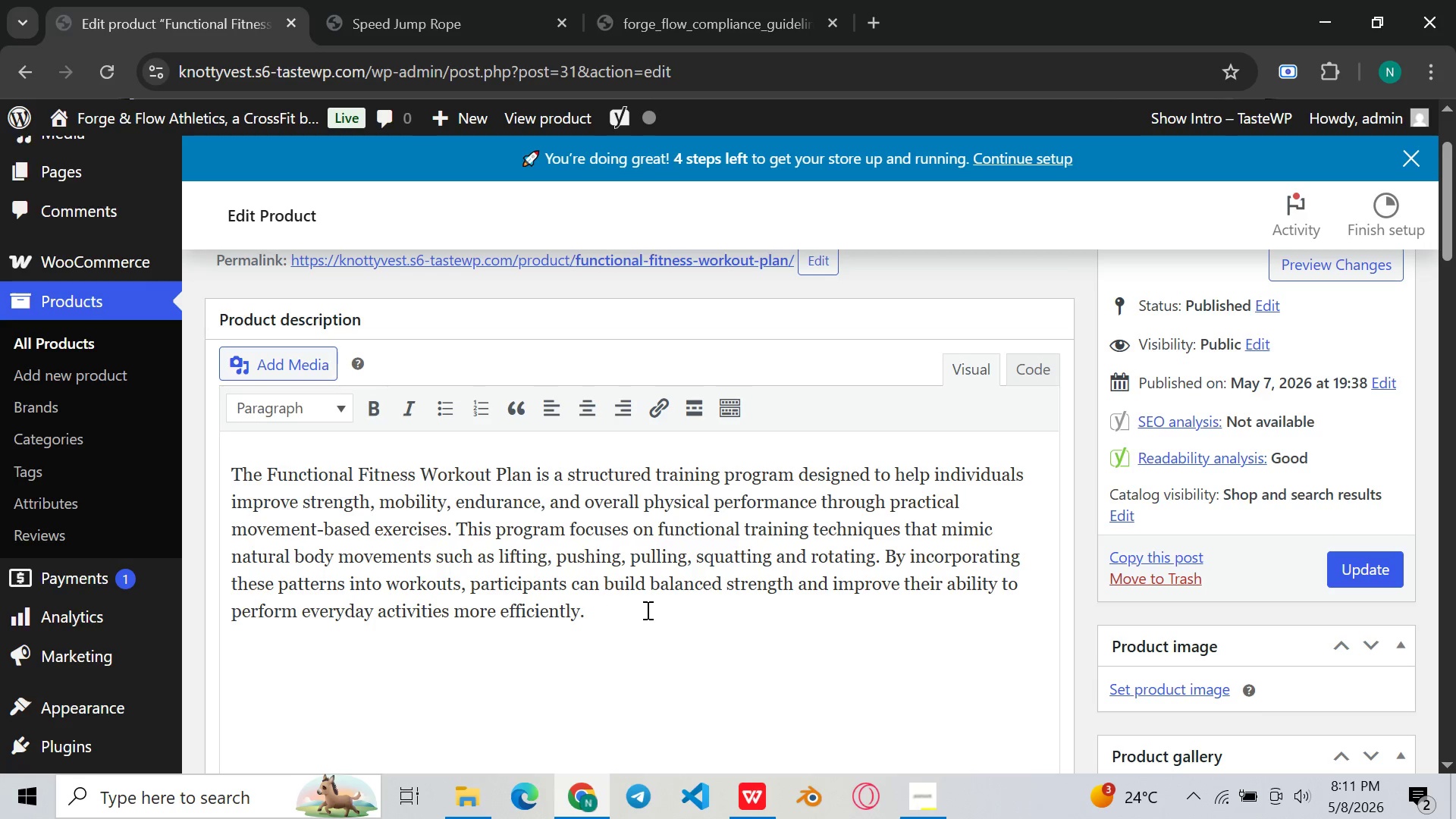 
left_click([646, 610])
 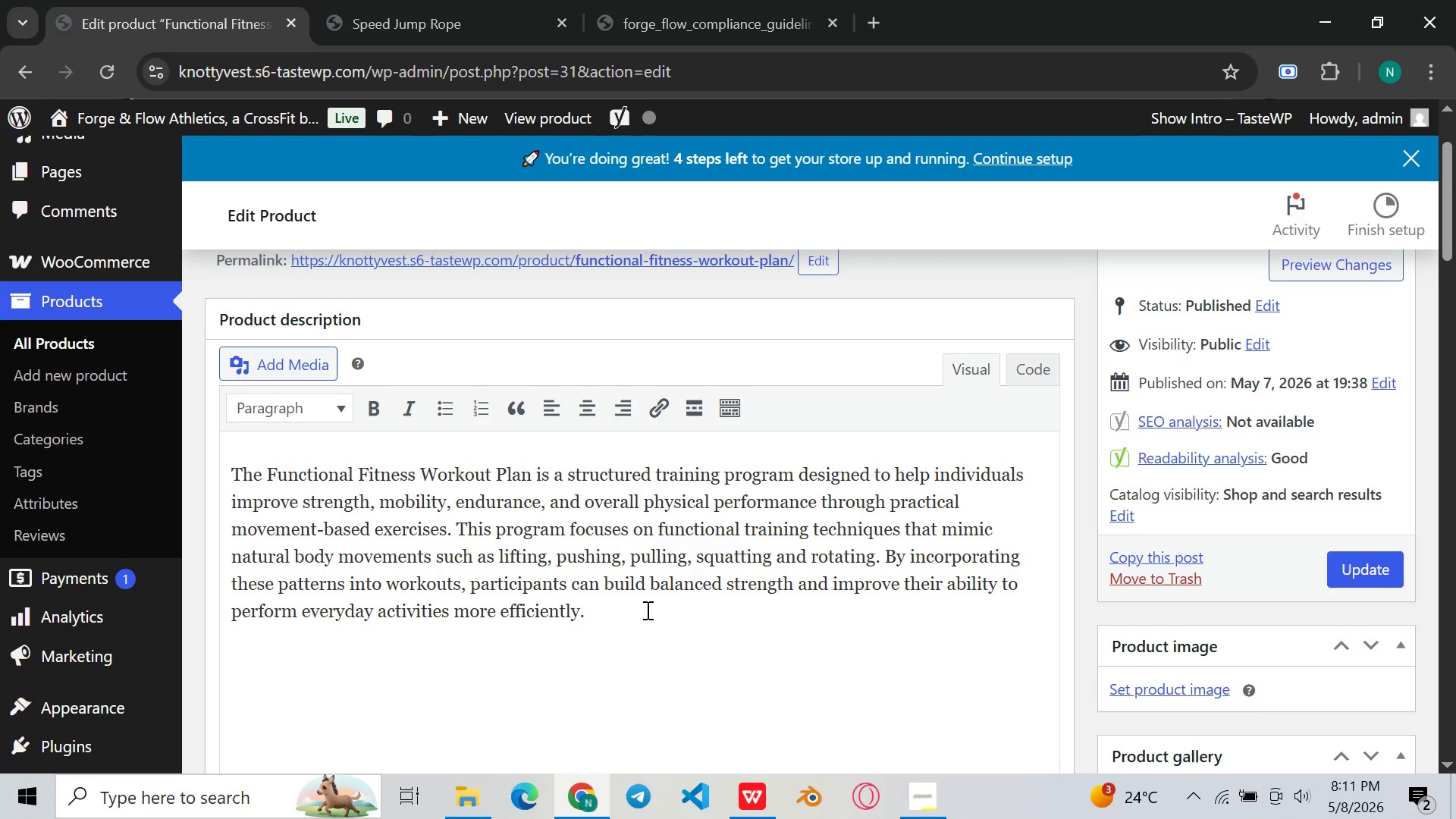 
key(Enter)
 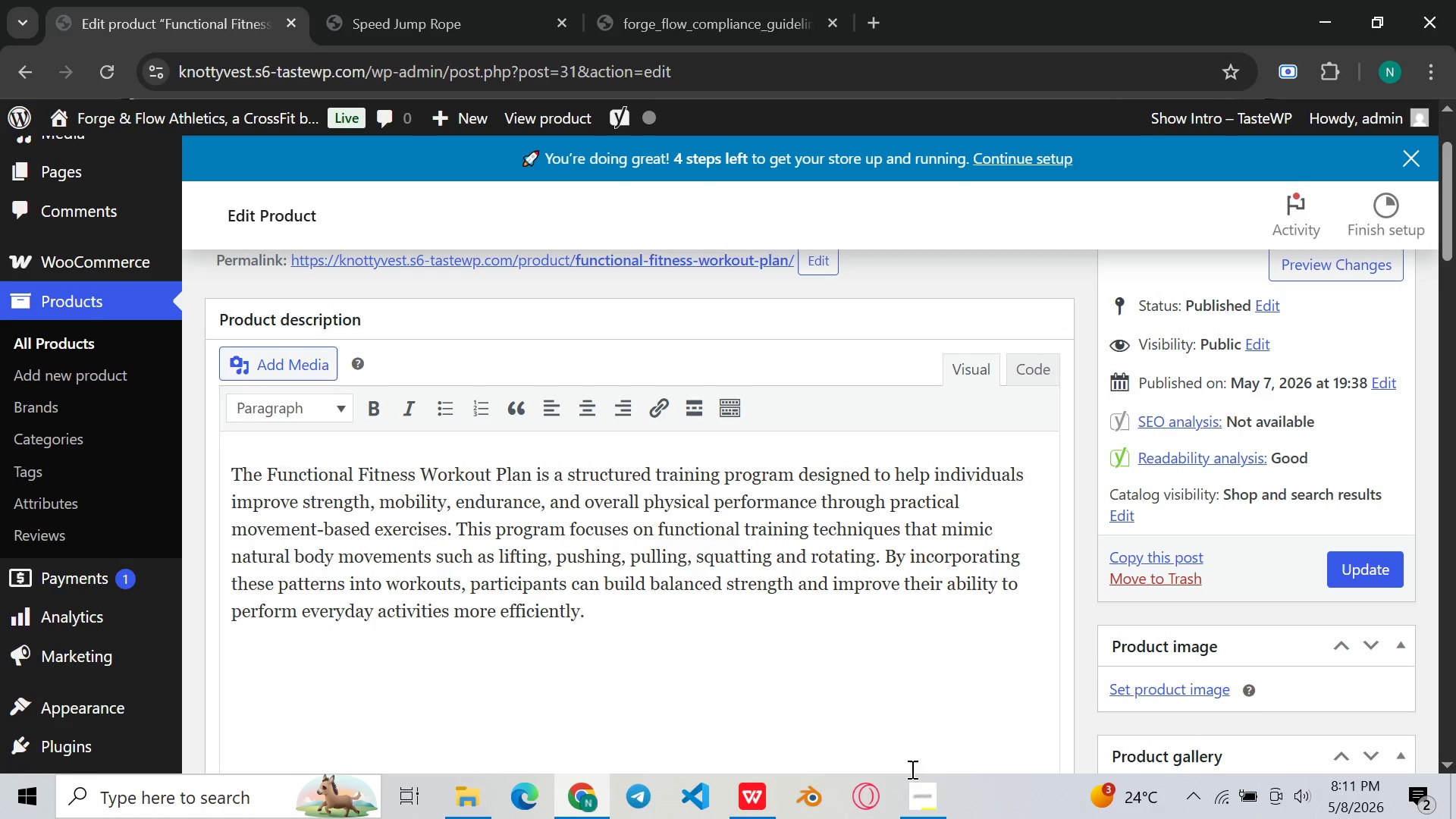 
left_click([934, 818])